 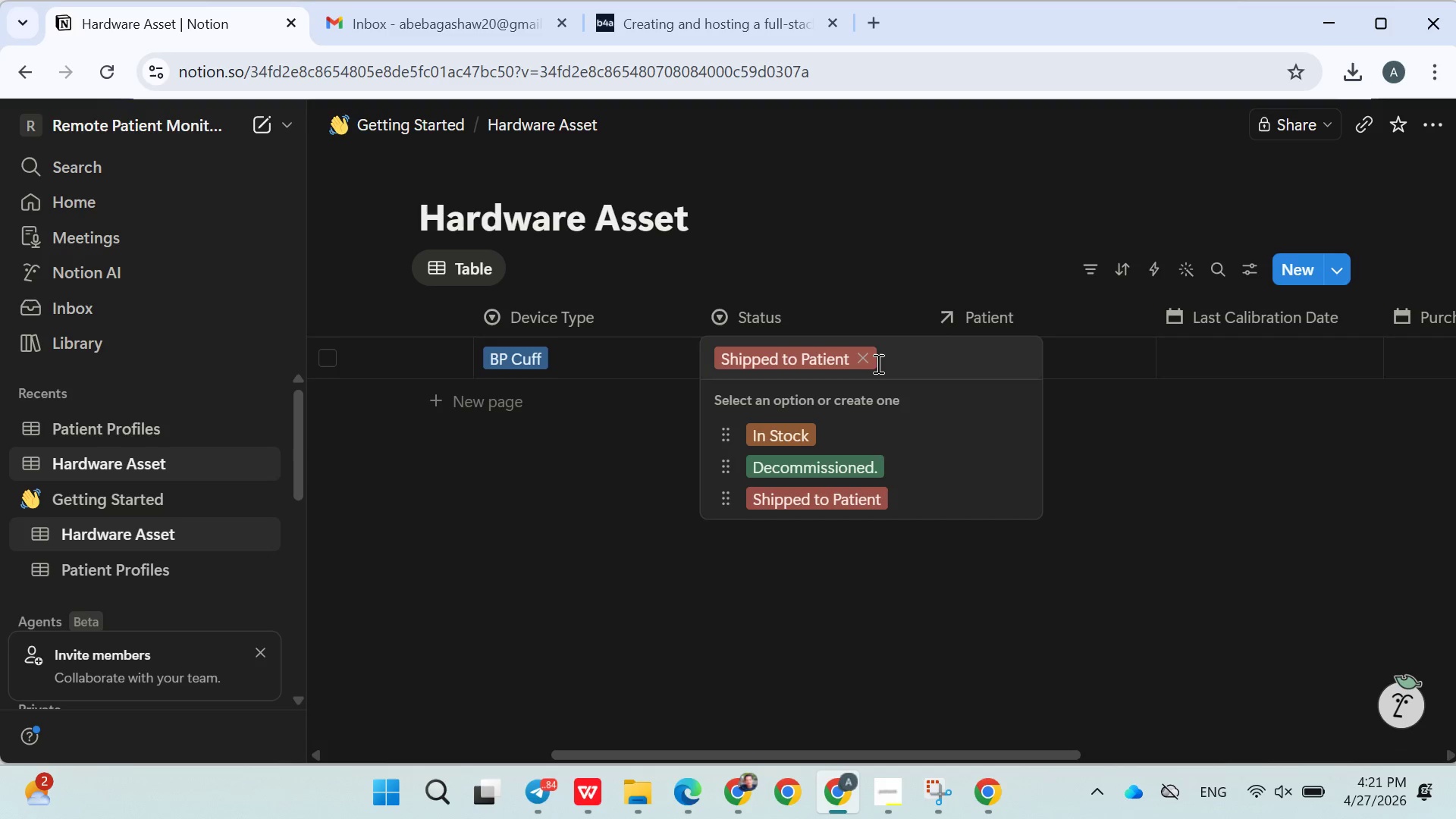 
key(Control+V)
 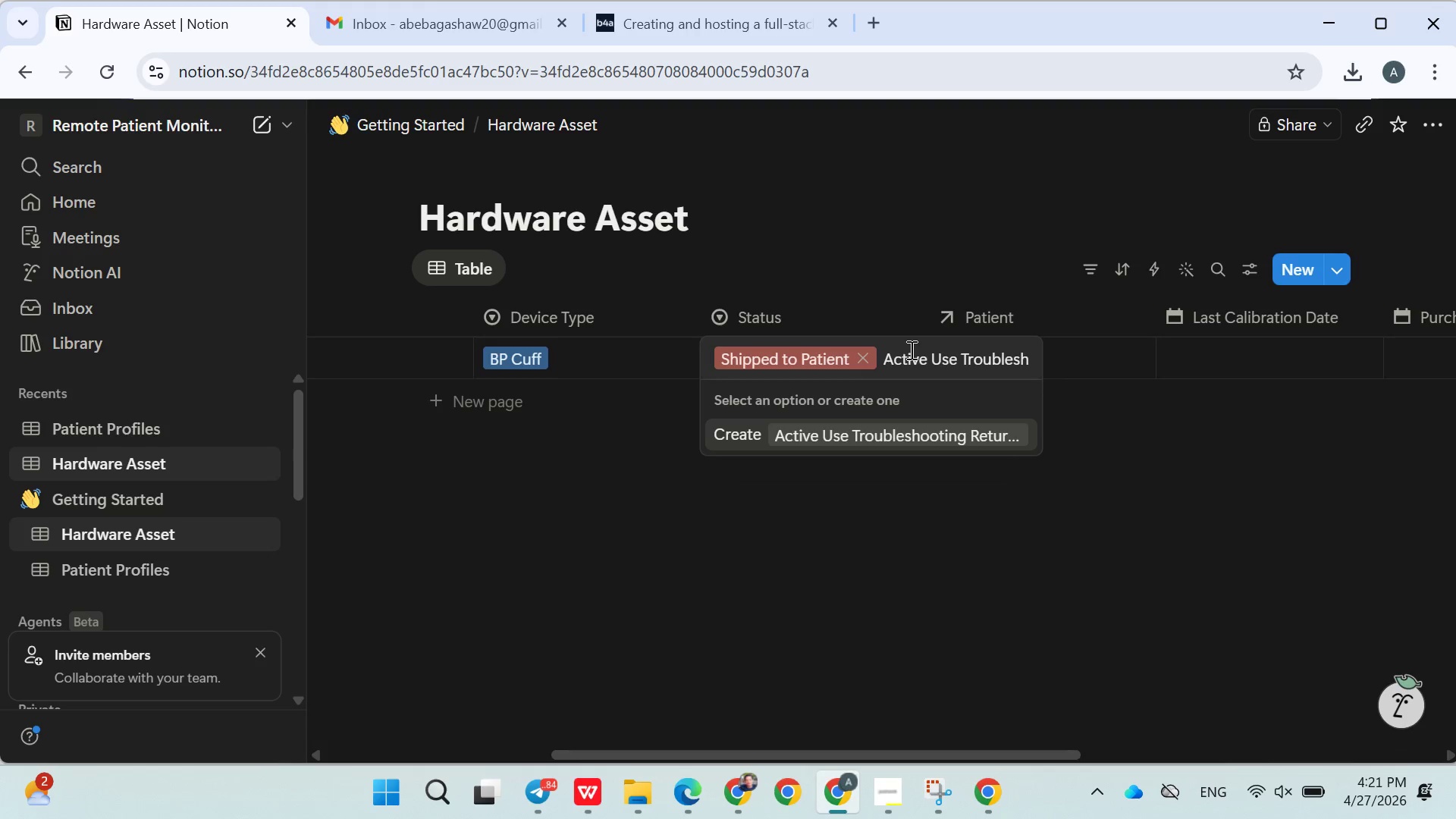 
left_click([960, 362])
 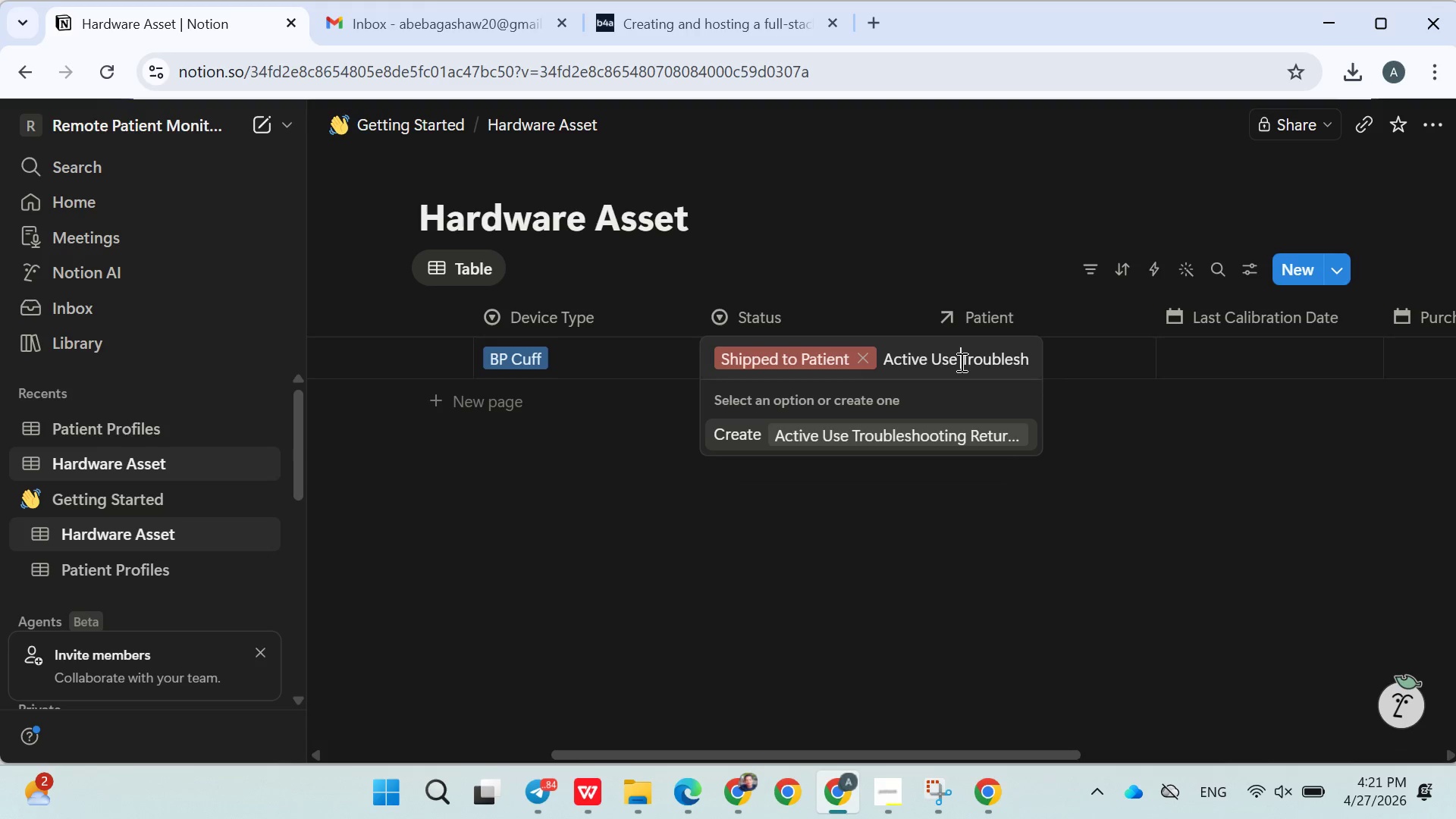 
left_click_drag(start_coordinate=[960, 362], to_coordinate=[1122, 376])
 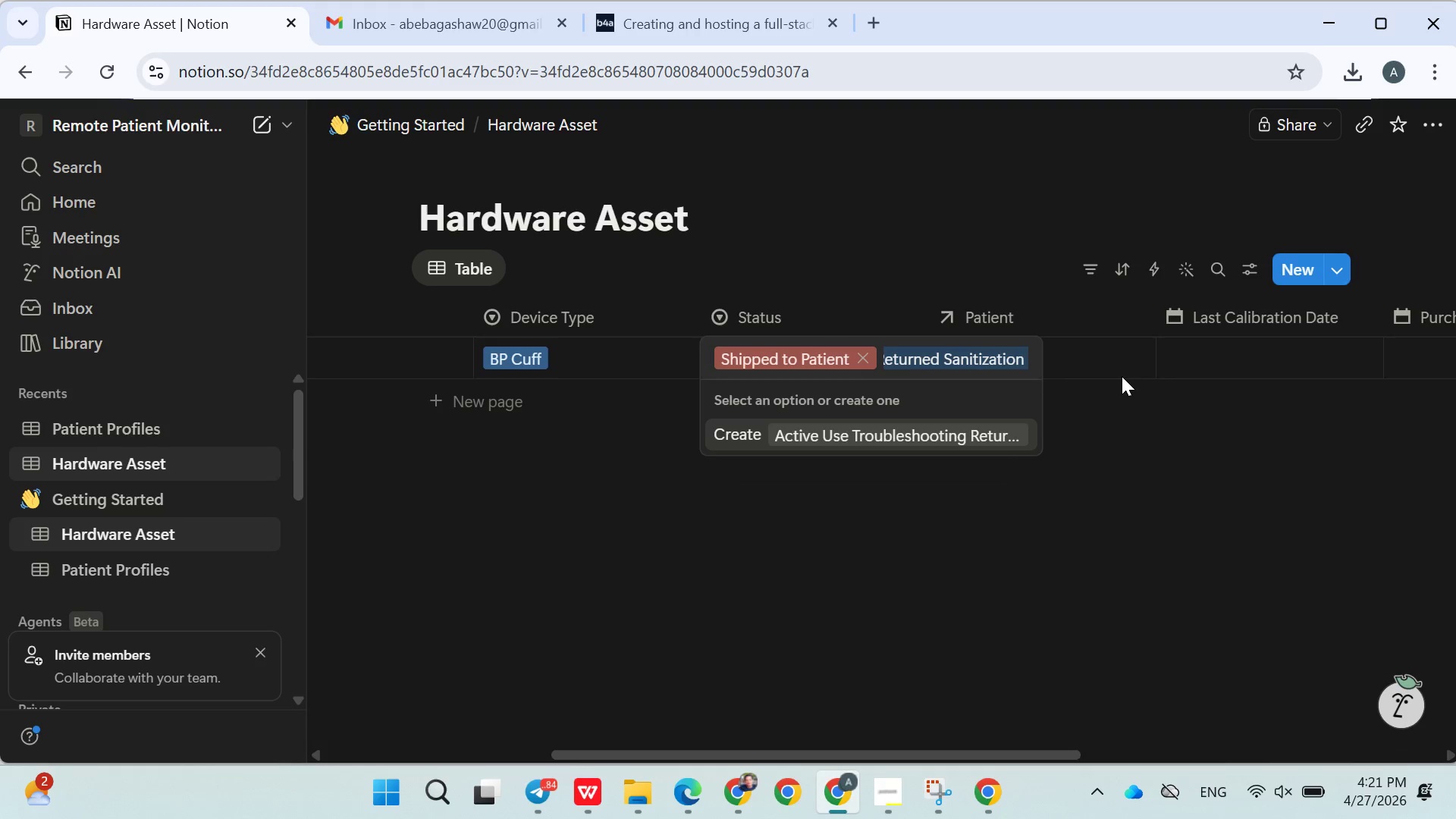 
key(Control+X)
 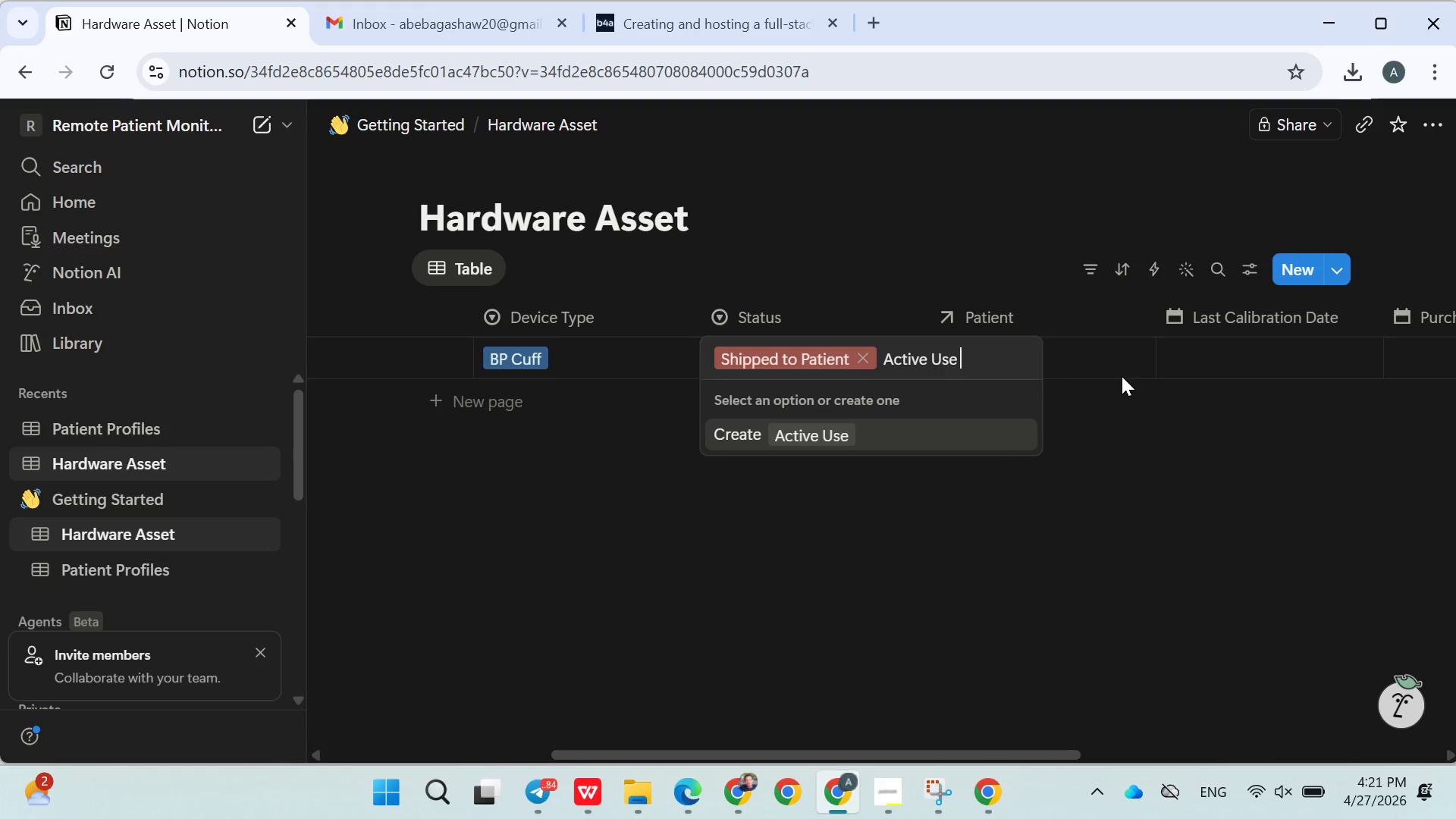 
key(Enter)
 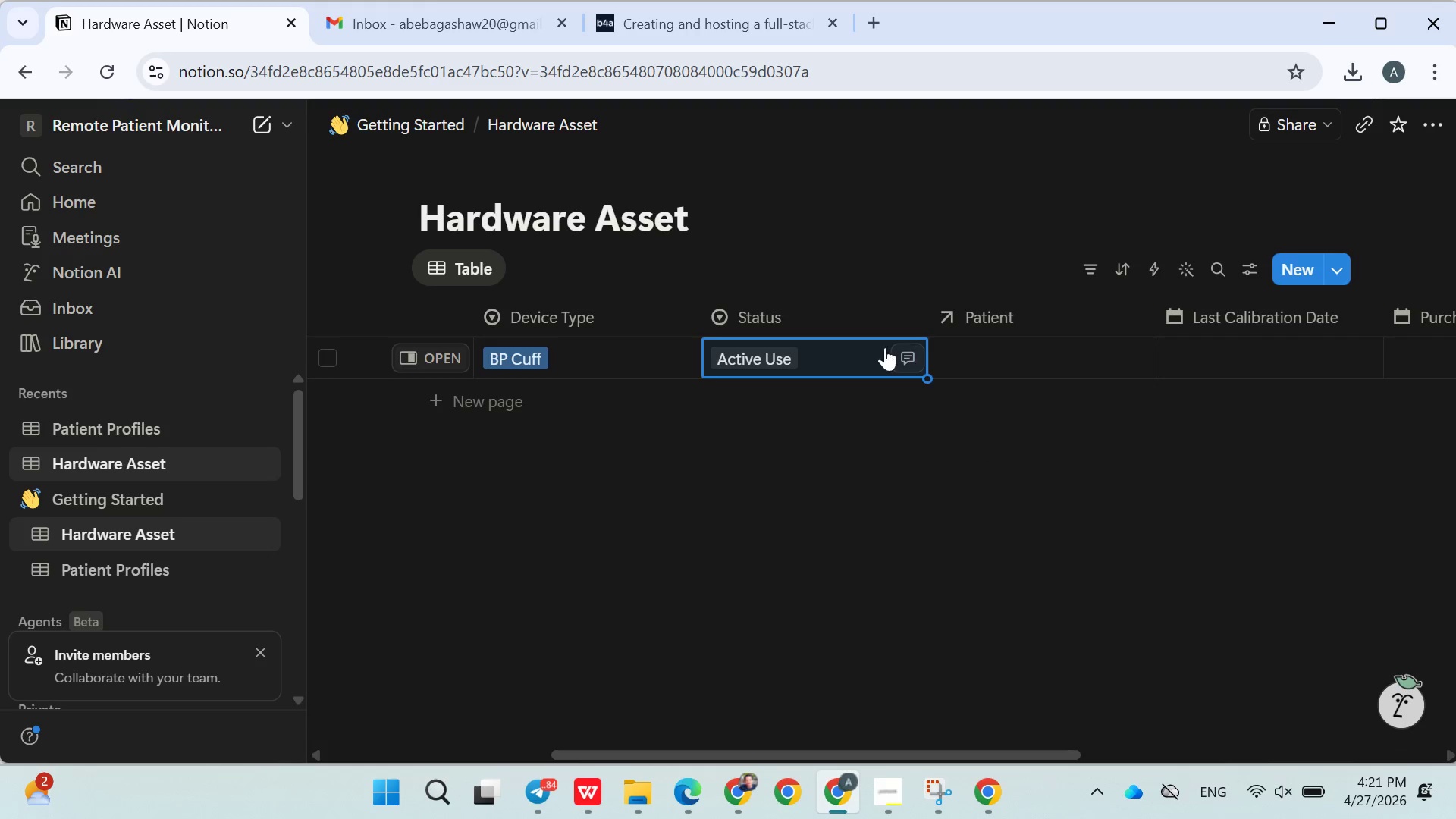 
left_click([852, 354])
 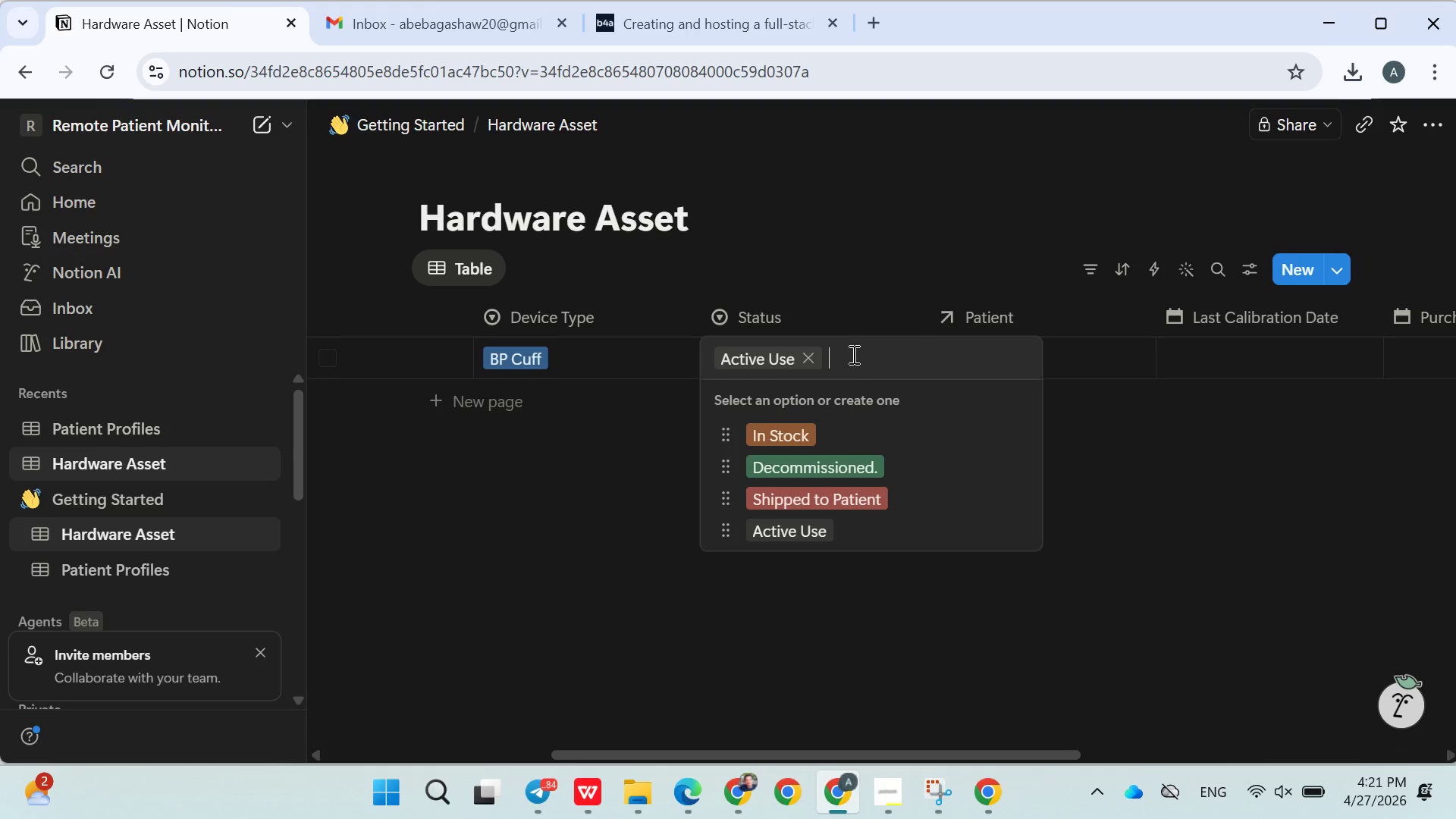 
key(Control+B)
 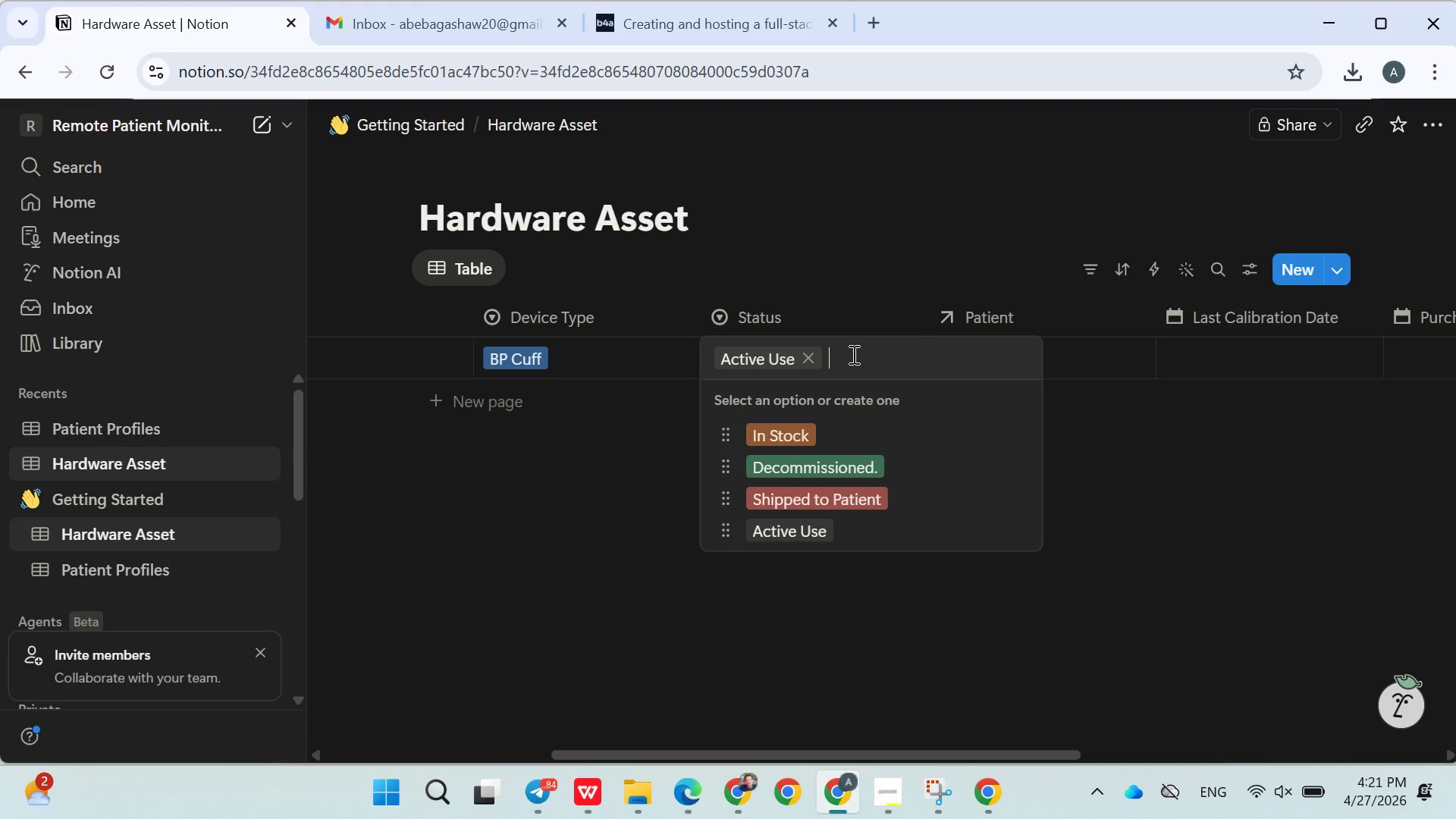 
left_click_drag(start_coordinate=[852, 354], to_coordinate=[921, 359])
 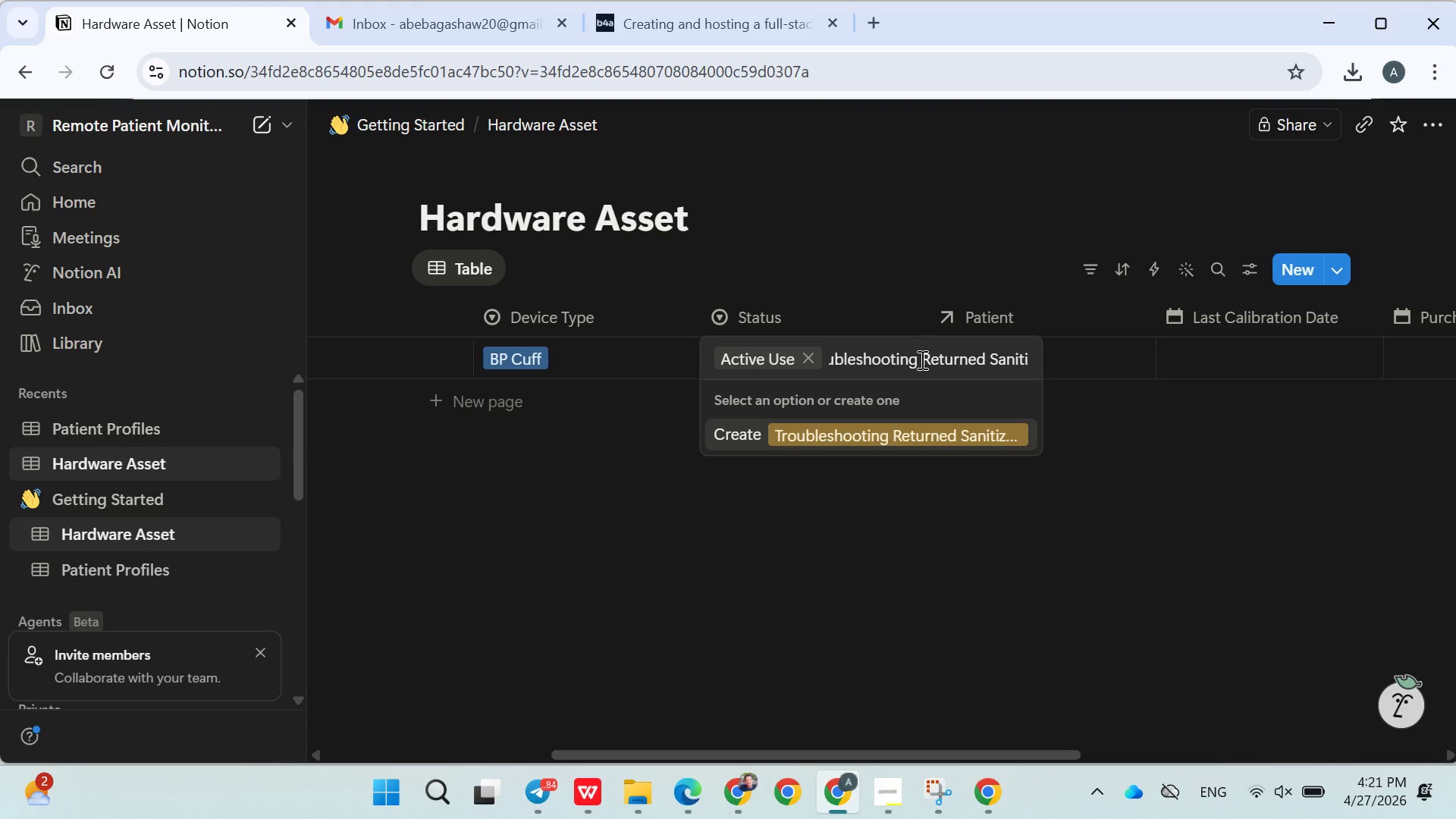 
key(Control+V)
 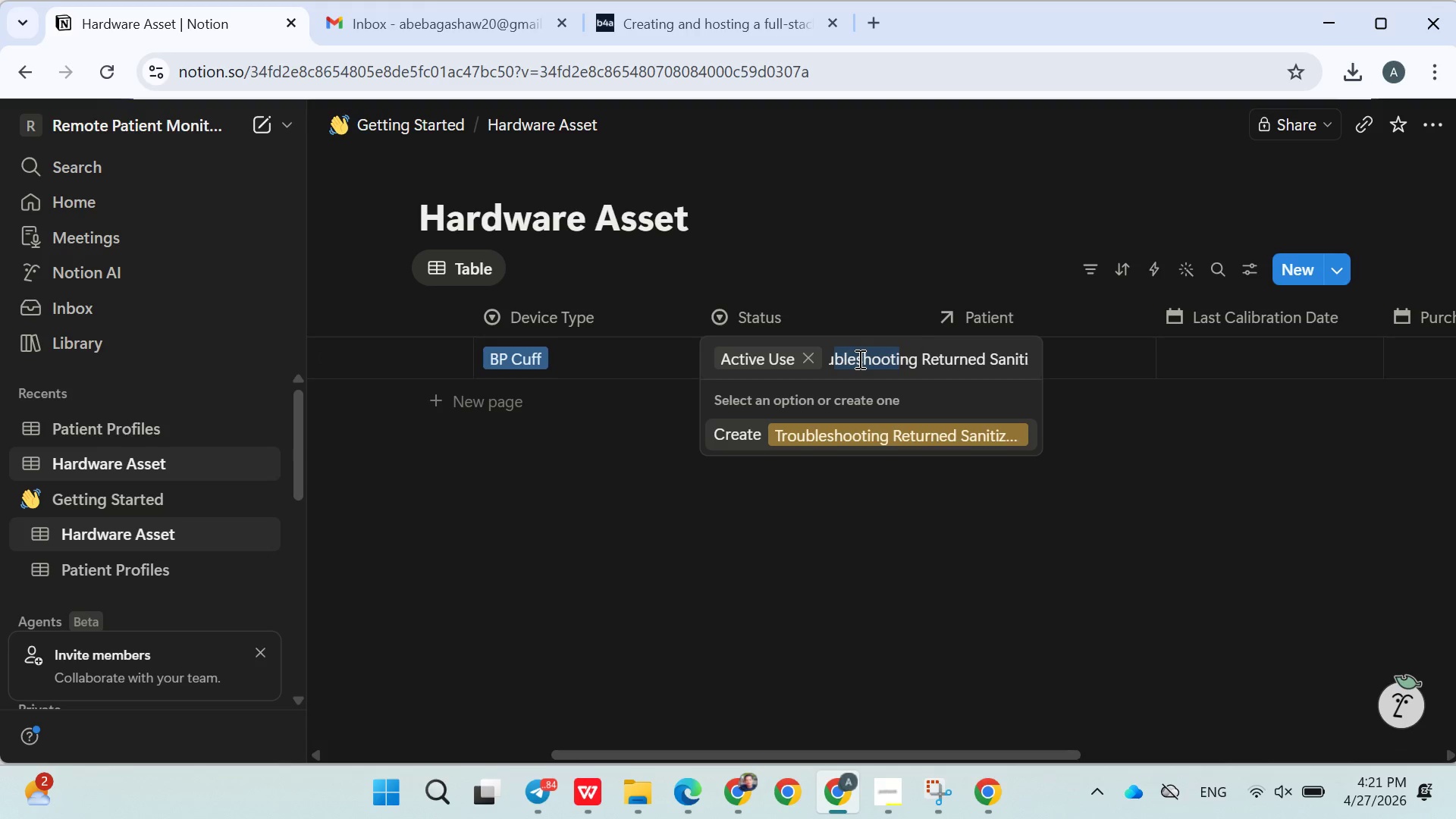 
left_click([921, 359])
 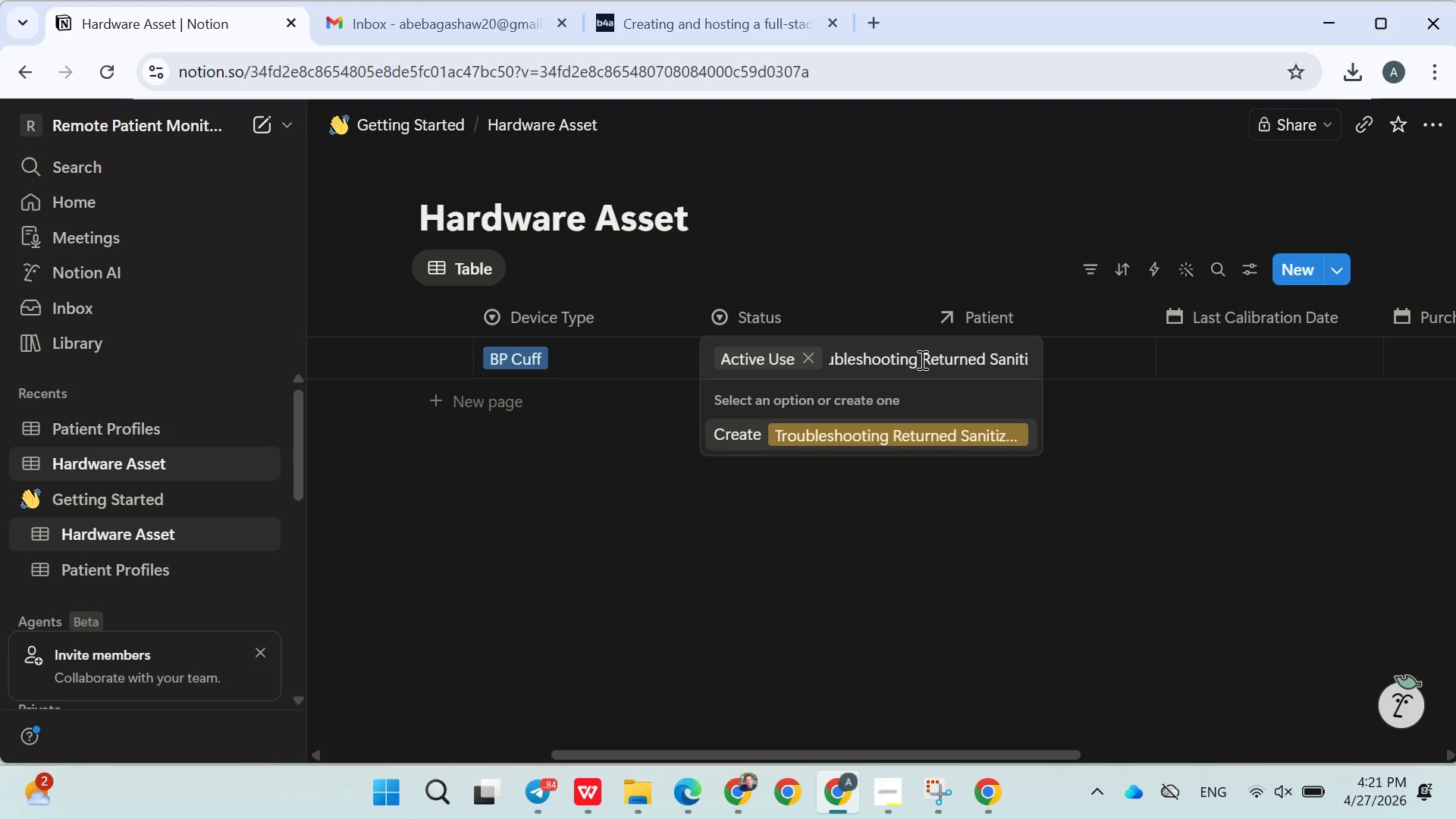 
left_click_drag(start_coordinate=[921, 359], to_coordinate=[1132, 362])
 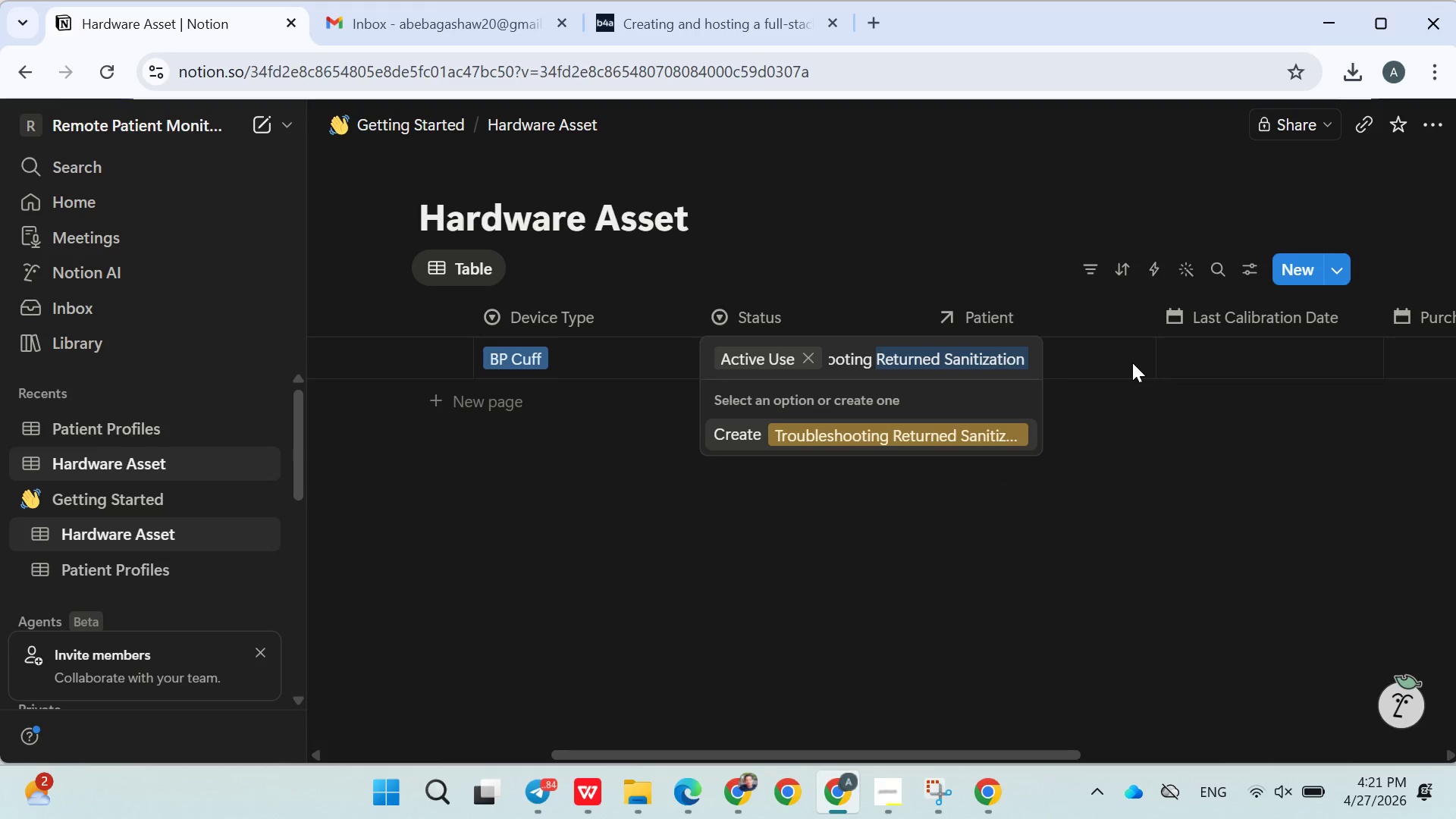 
key(Control+X)
 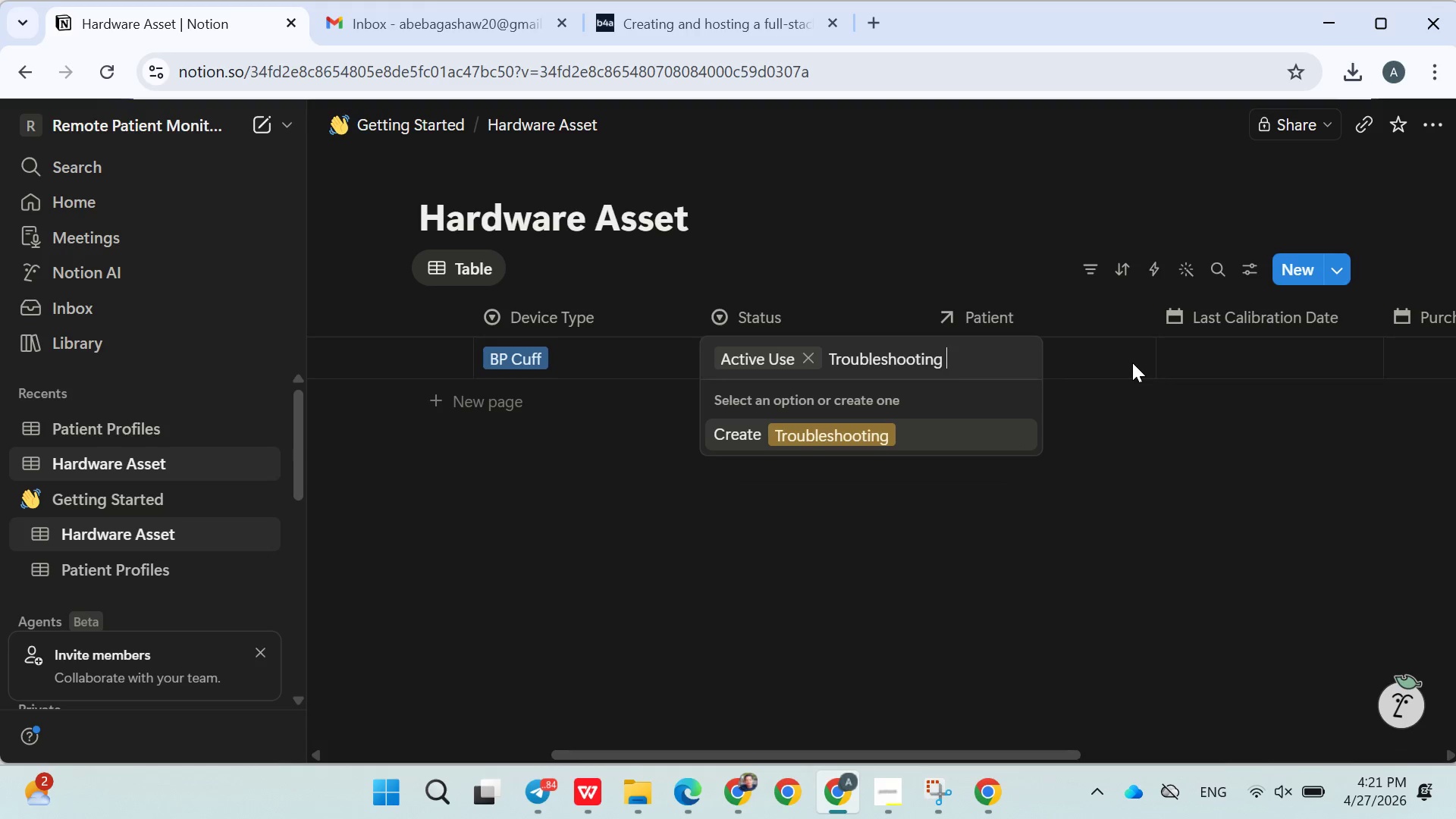 
key(Enter)
 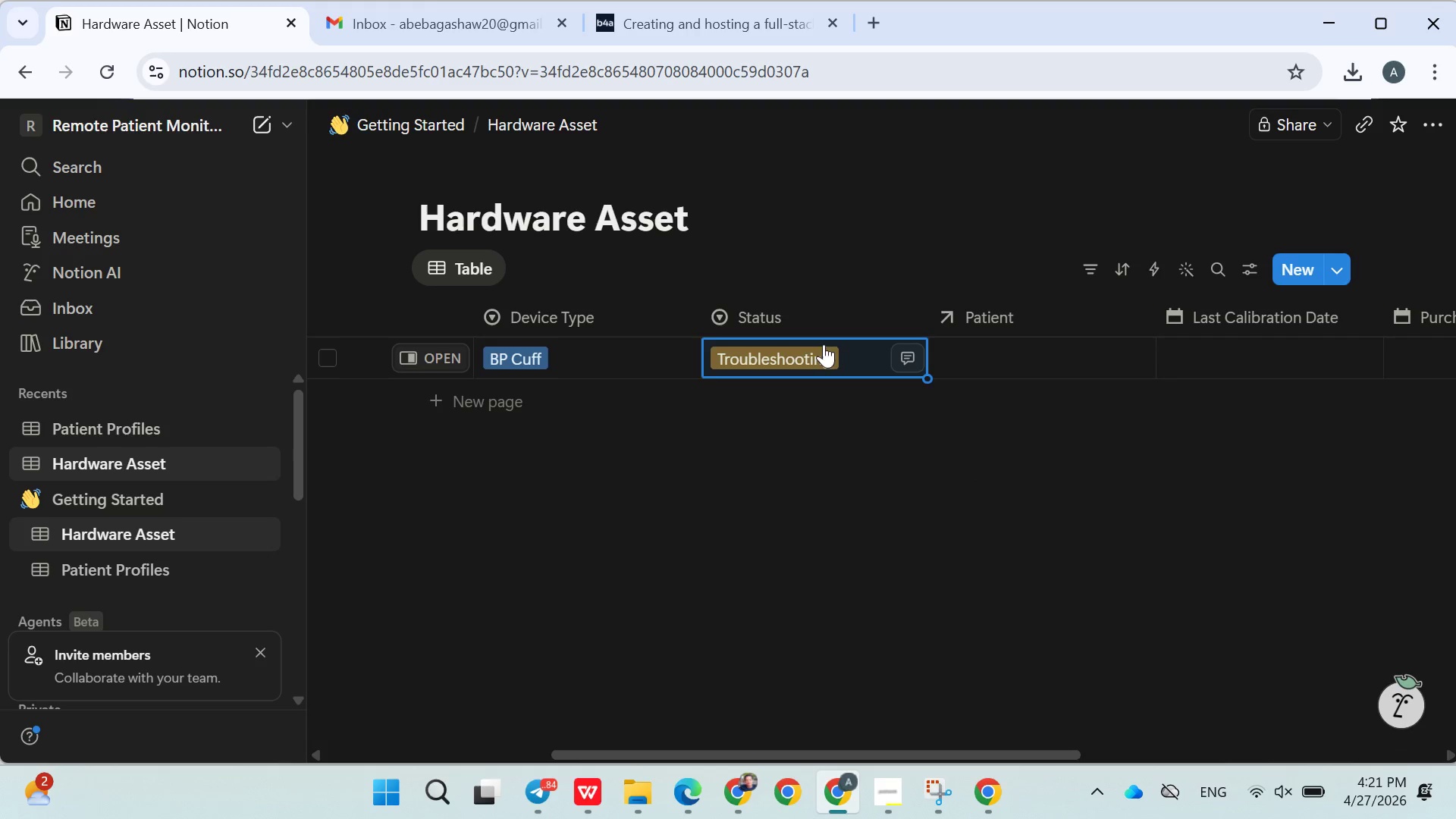 
left_click([851, 354])
 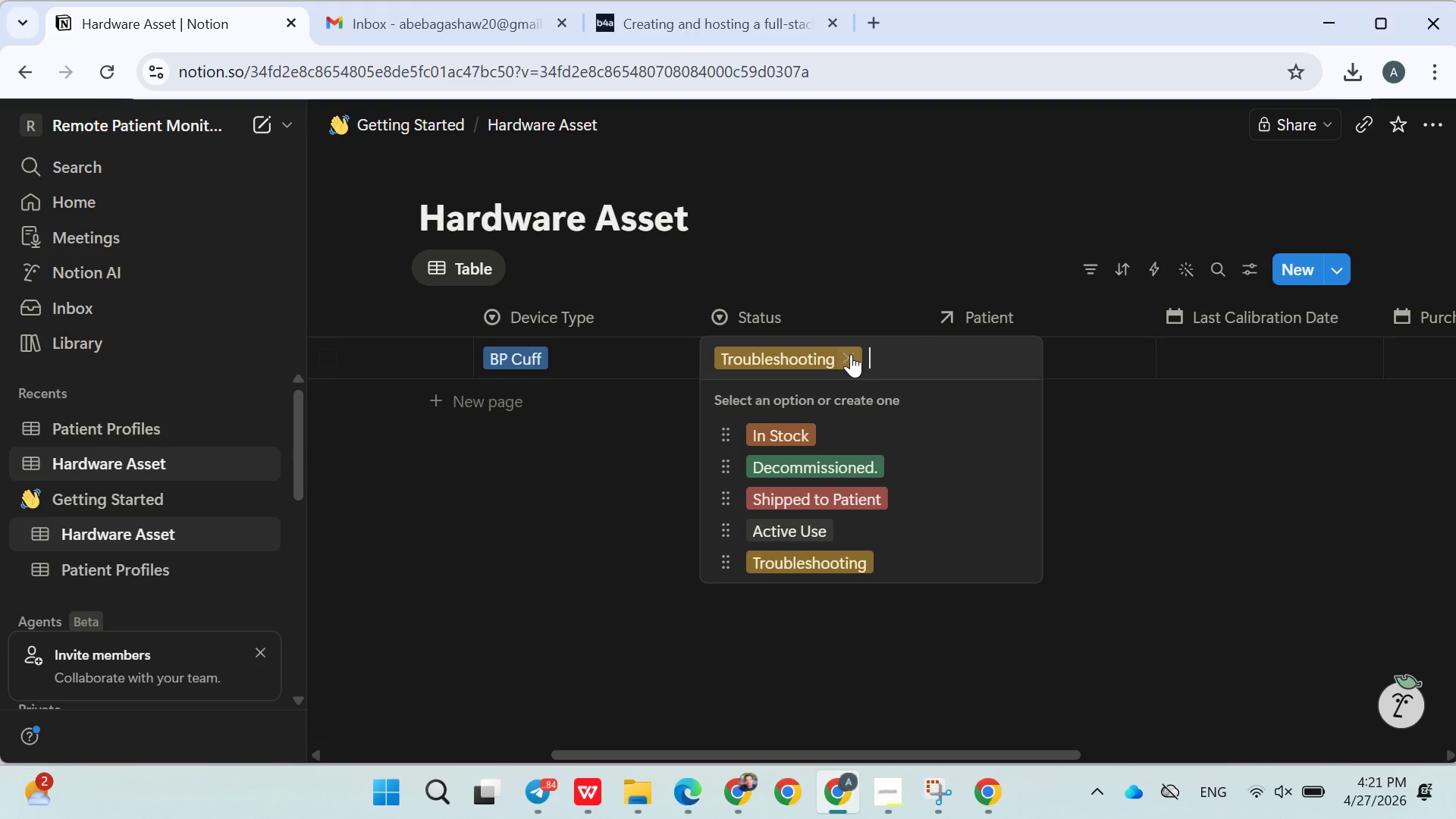 
key(Control+V)
 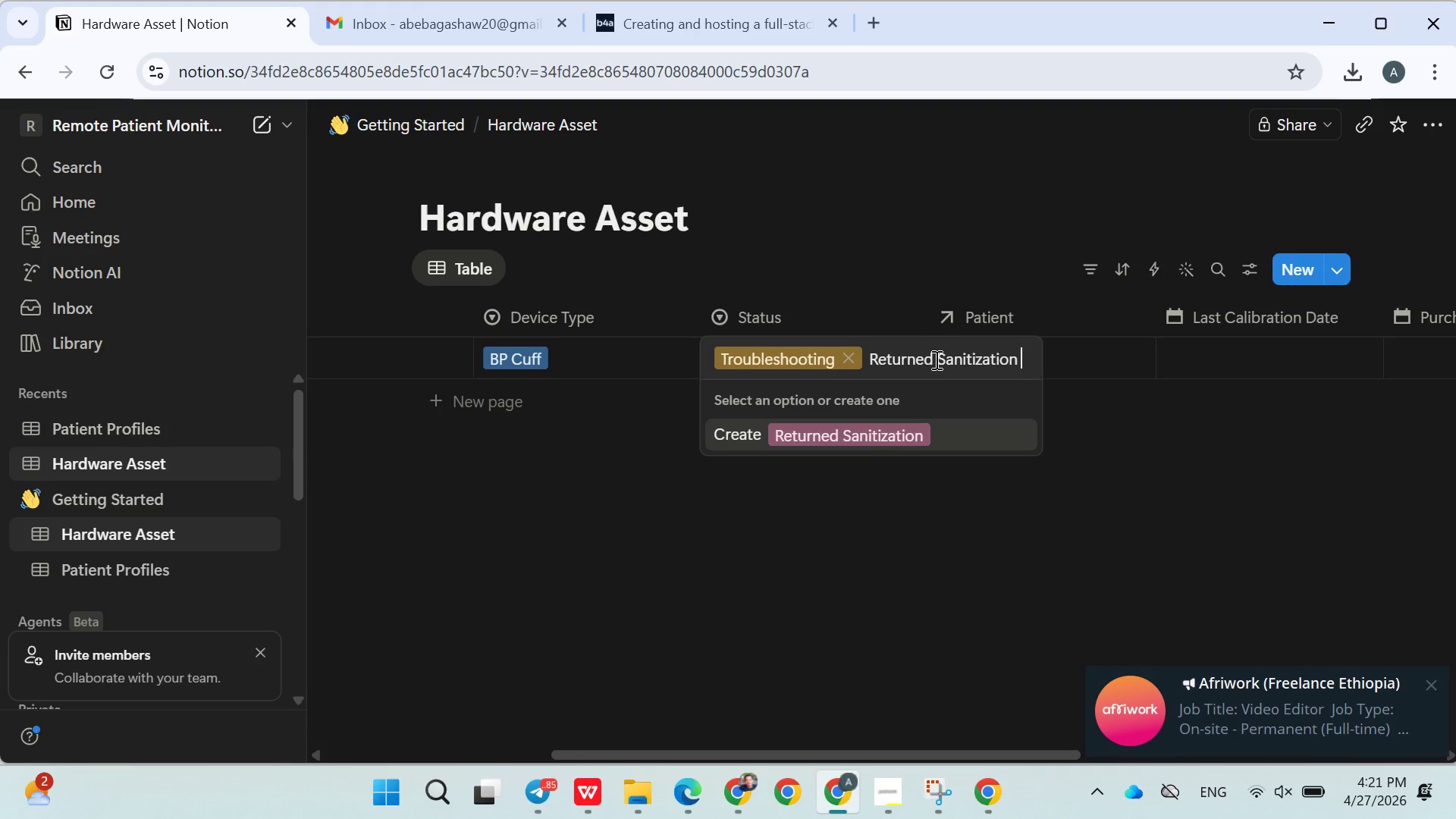 
left_click_drag(start_coordinate=[943, 359], to_coordinate=[1066, 374])
 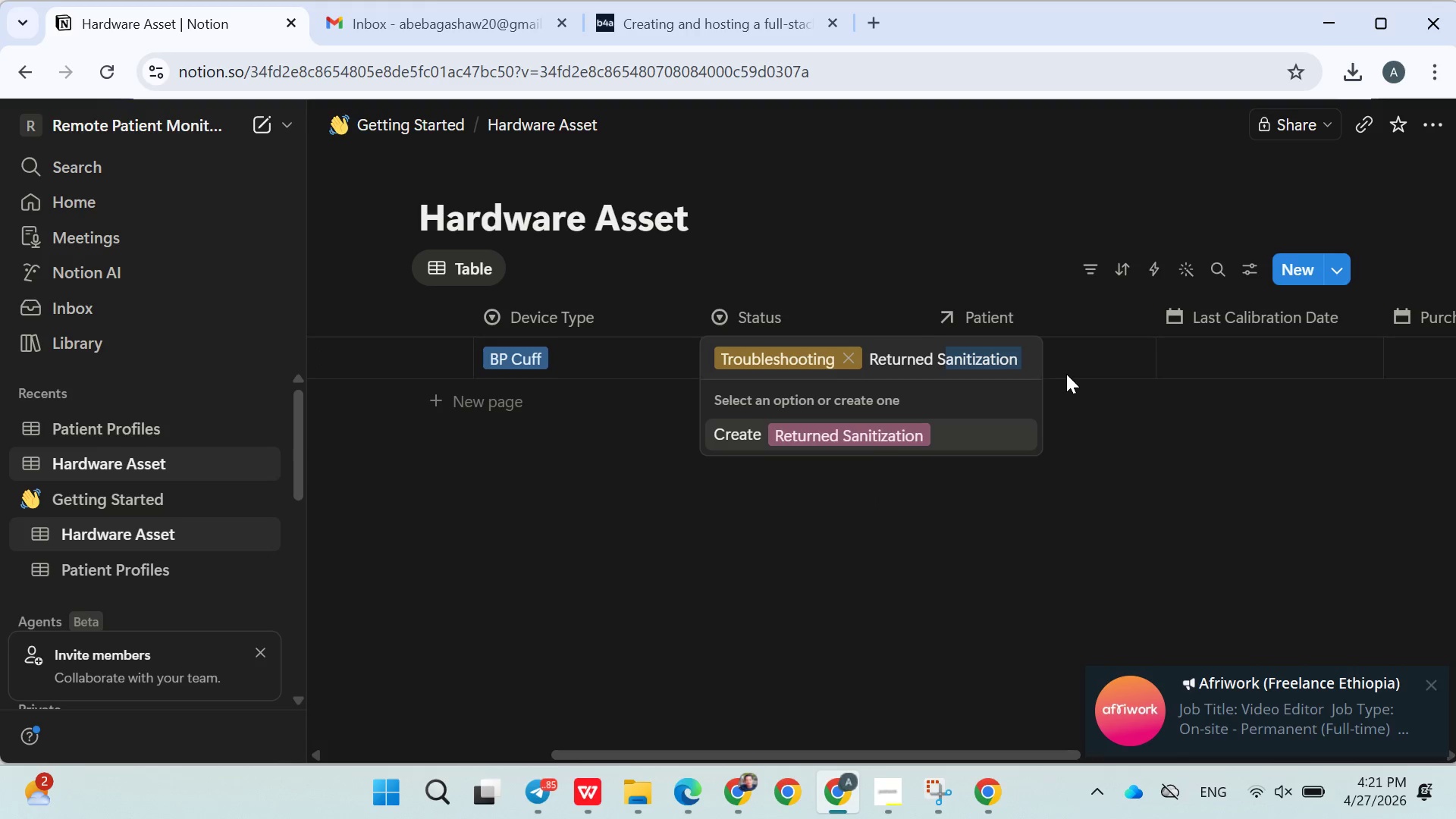 
key(Control+ControlLeft)
 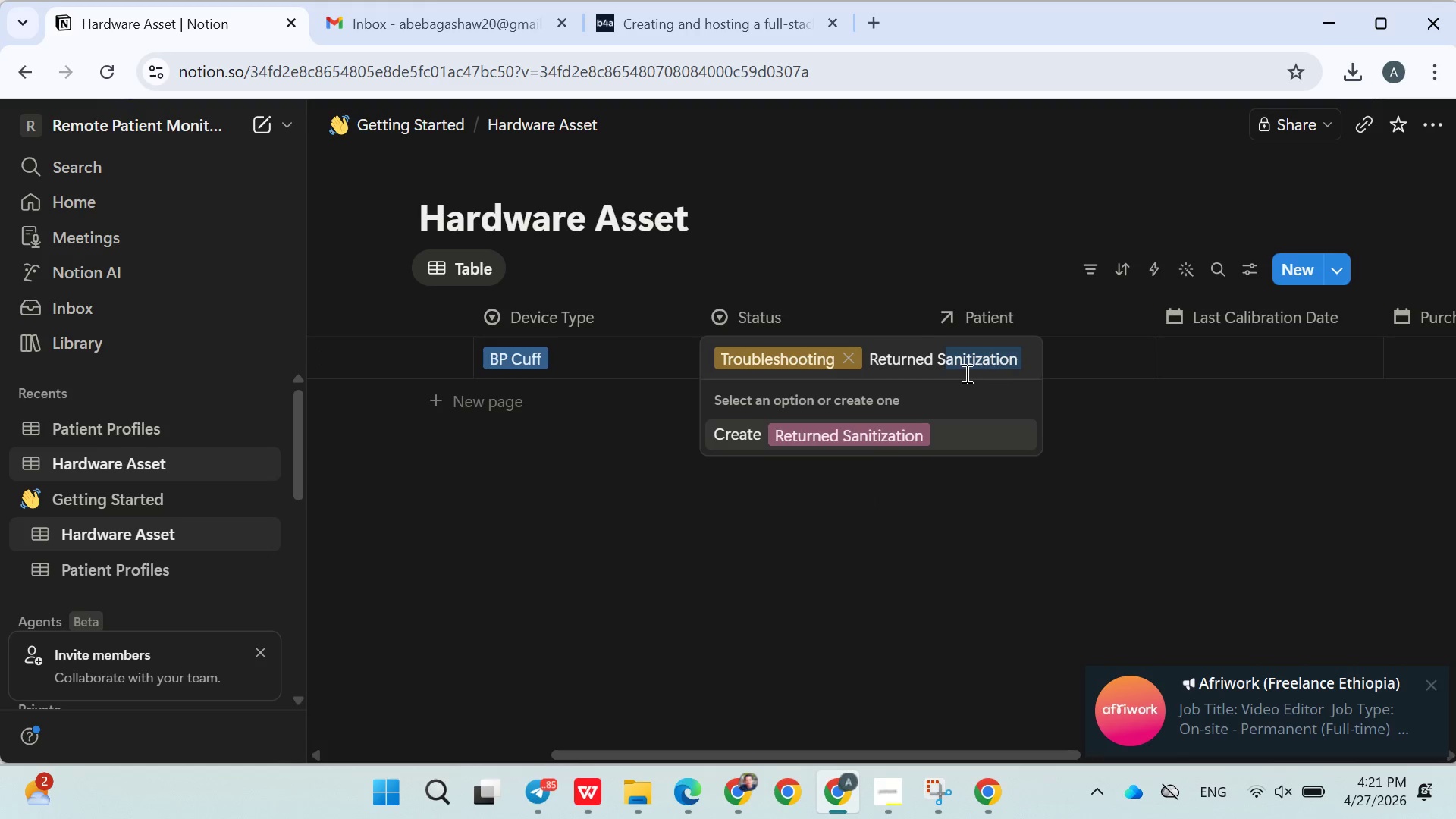 
left_click([956, 373])
 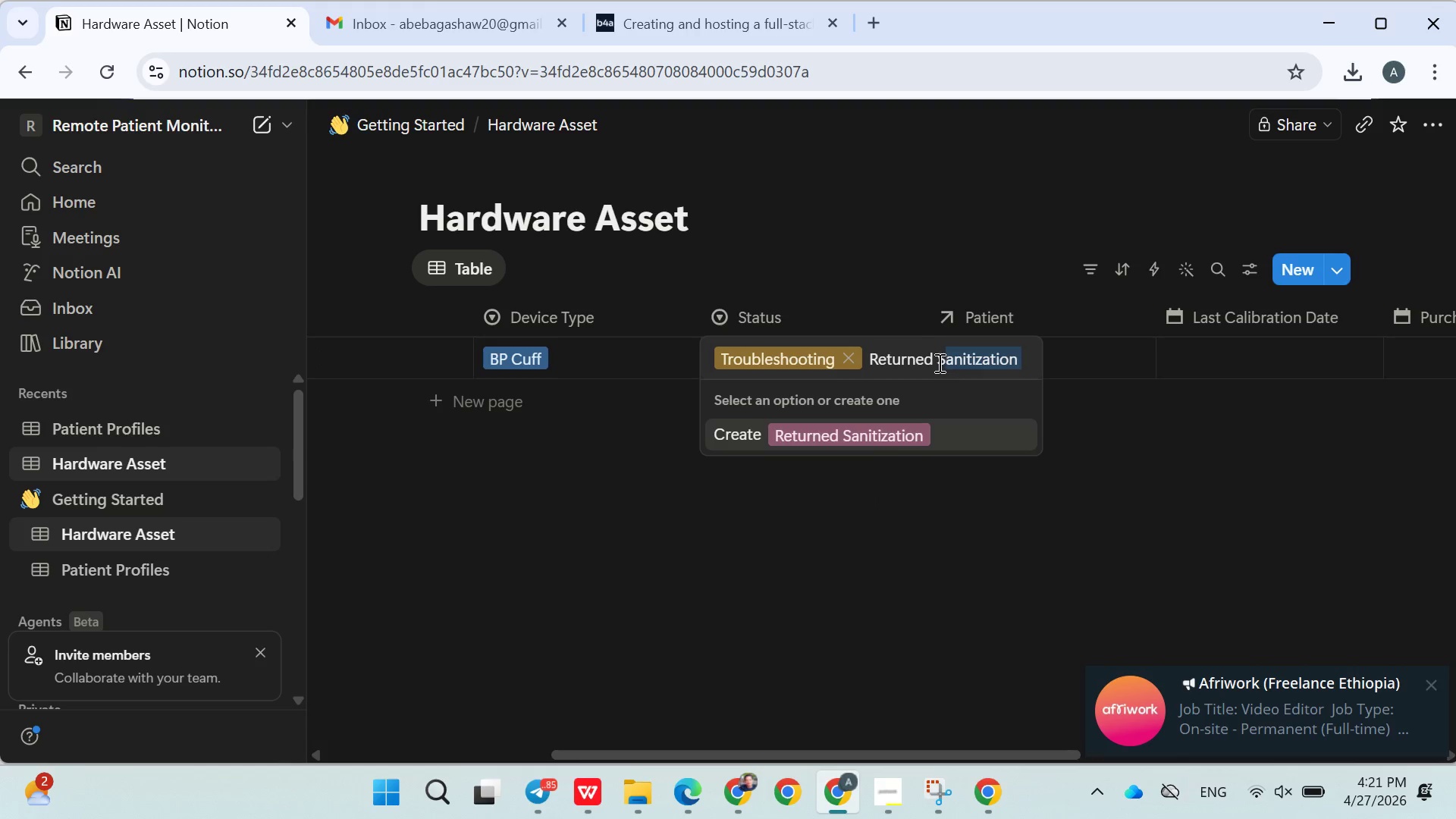 
left_click([938, 361])
 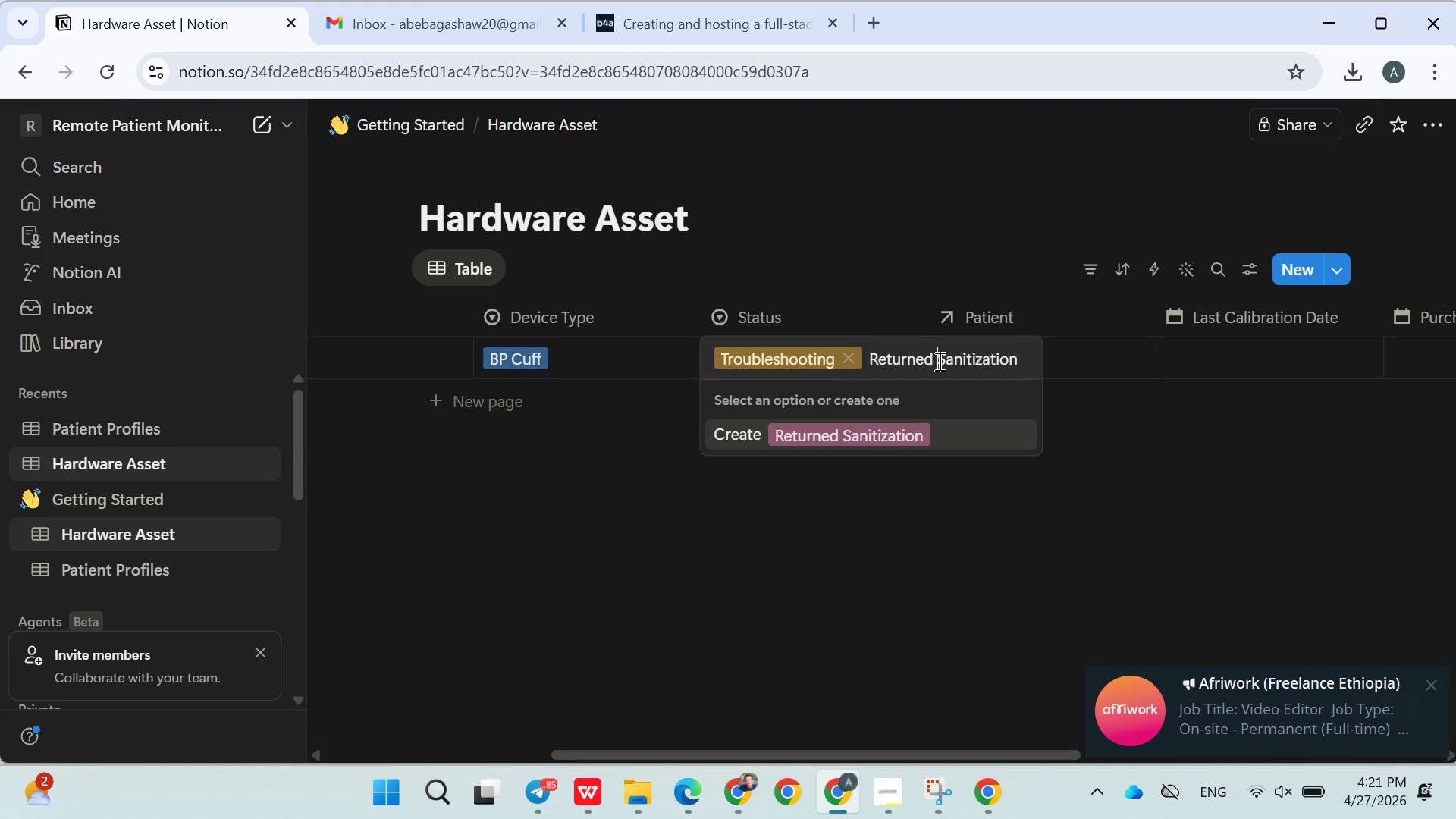 
left_click_drag(start_coordinate=[938, 361], to_coordinate=[1033, 364])
 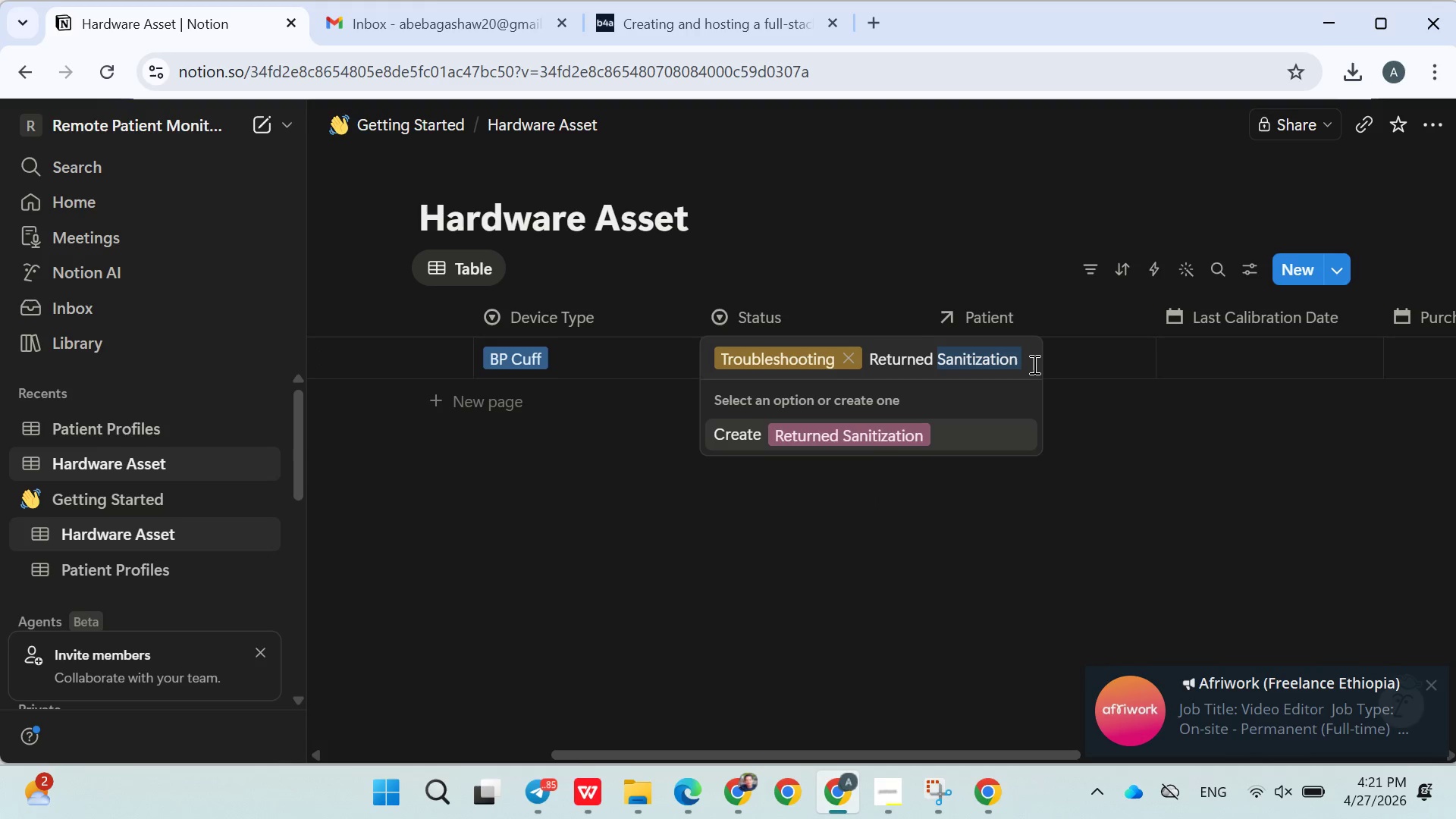 
key(Control+X)
 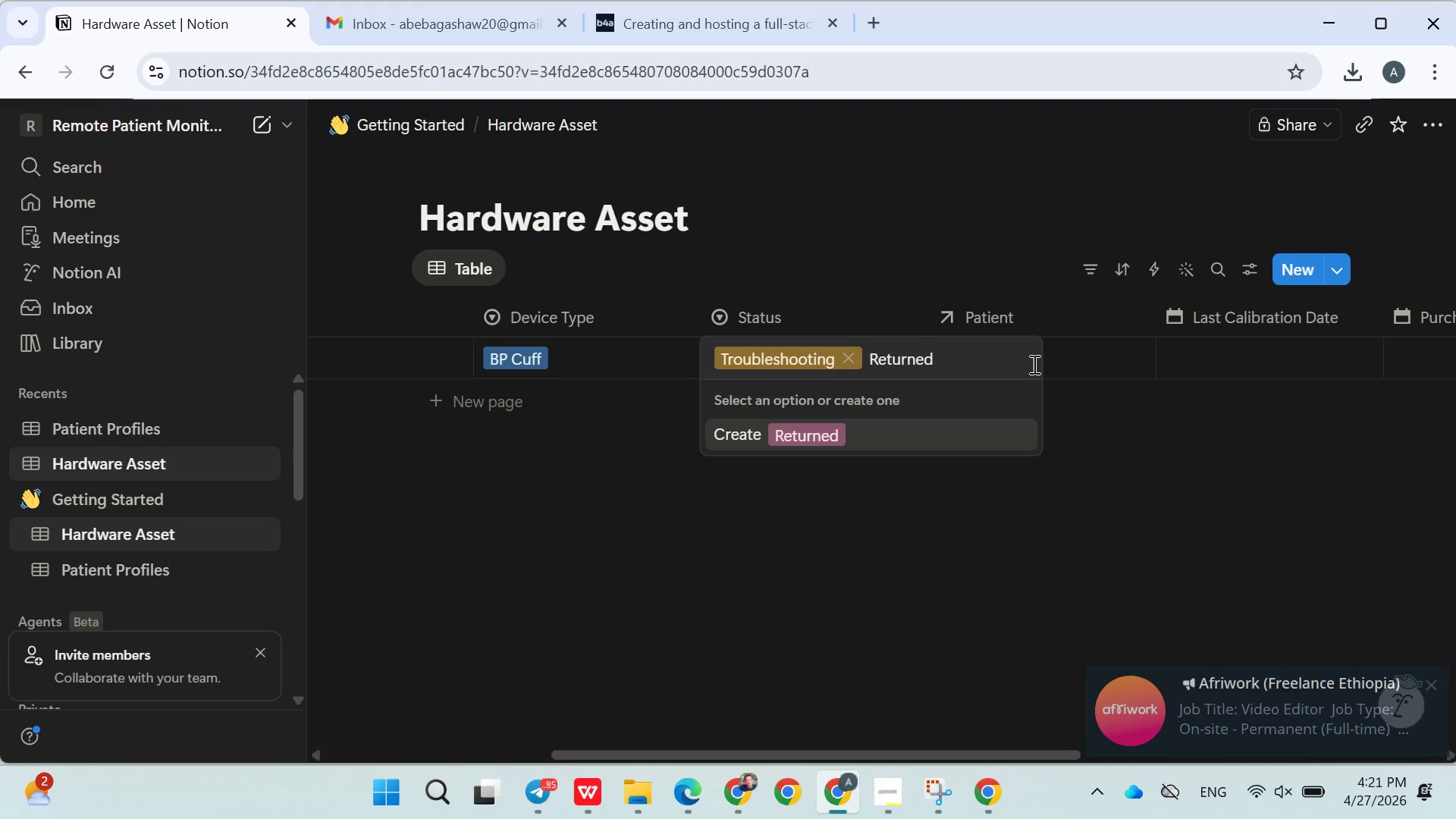 
key(Backspace)
 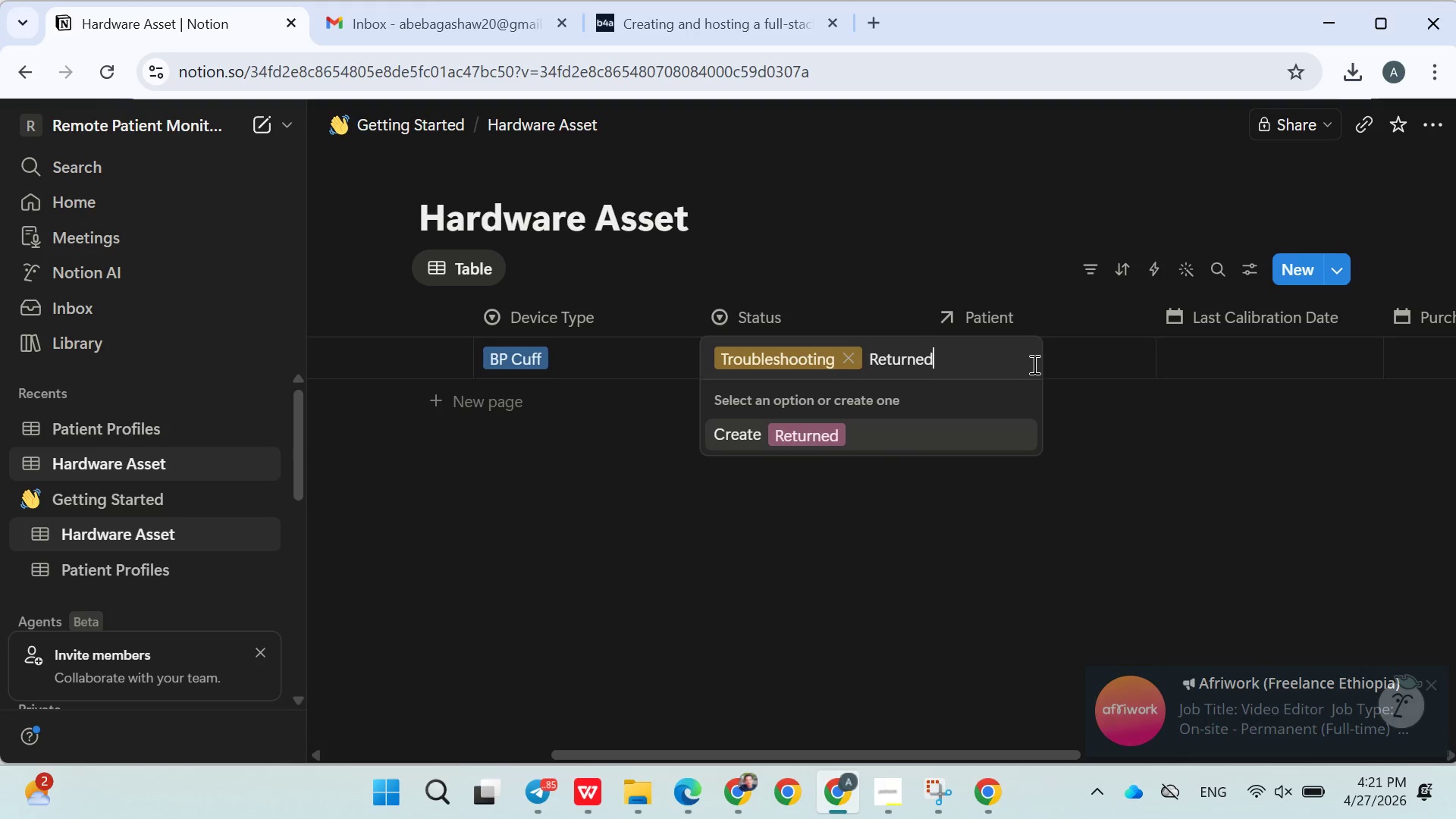 
key(Enter)
 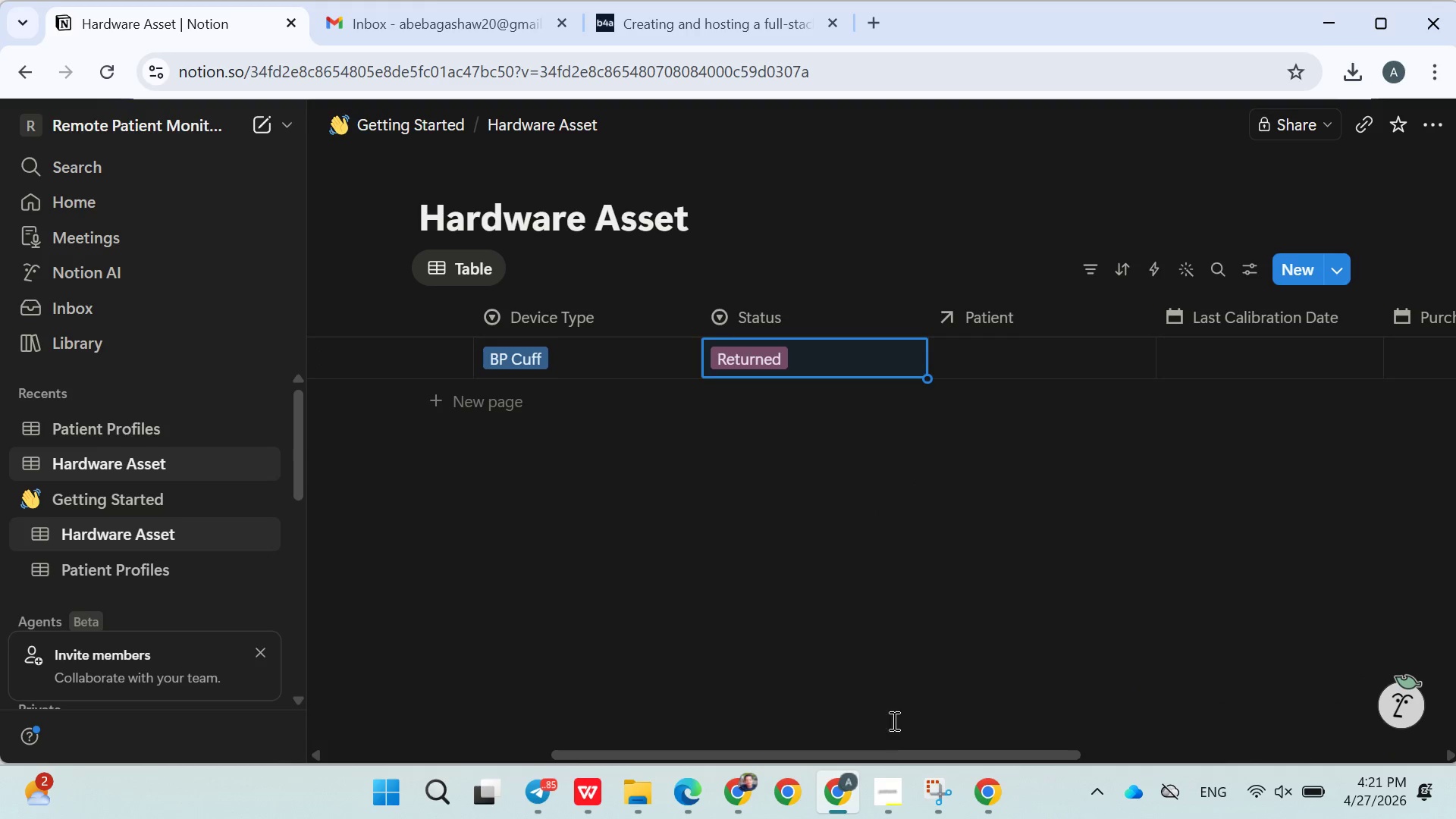 
left_click([886, 786])